 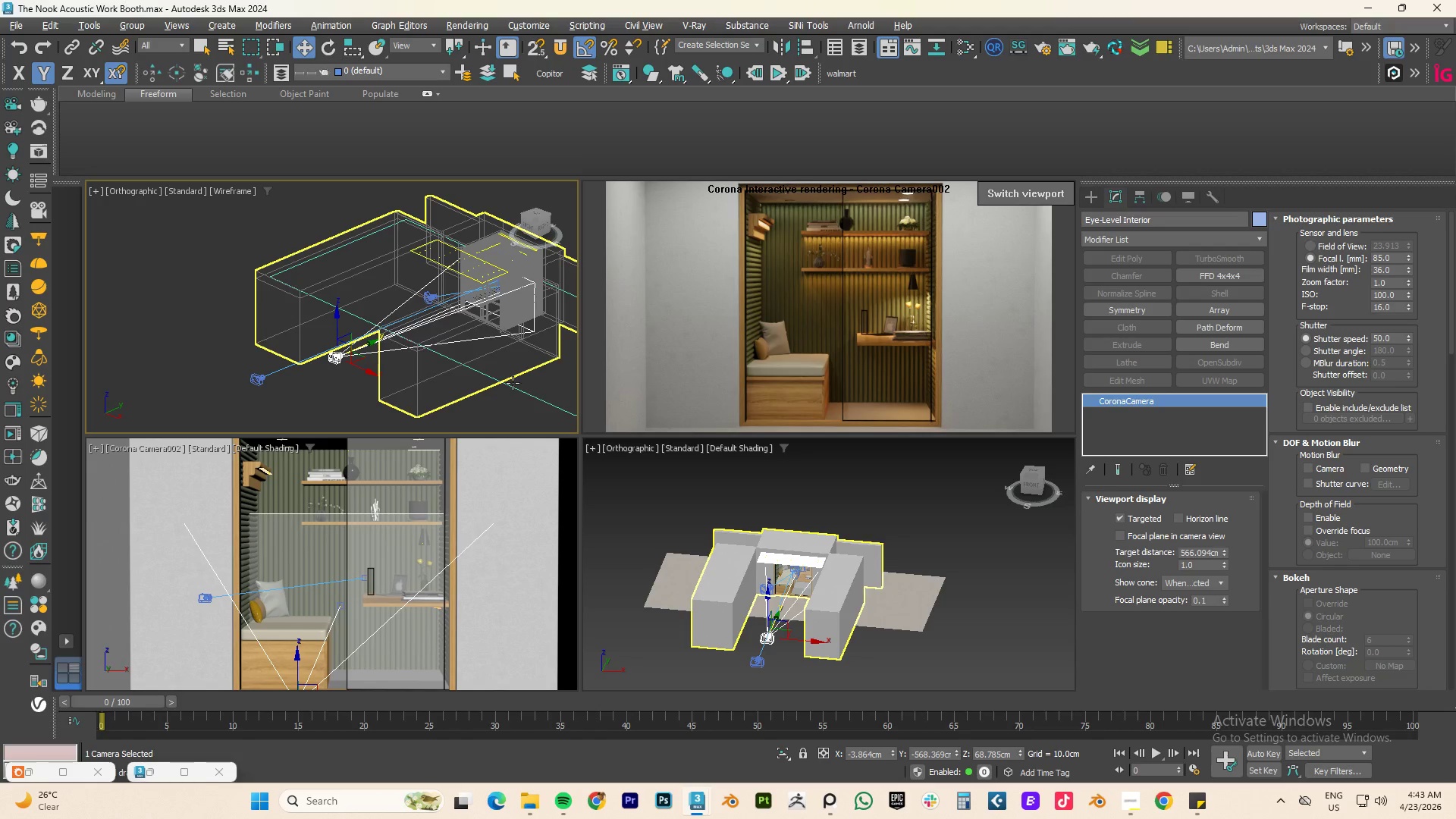 
left_click_drag(start_coordinate=[1170, 215], to_coordinate=[950, 214])
 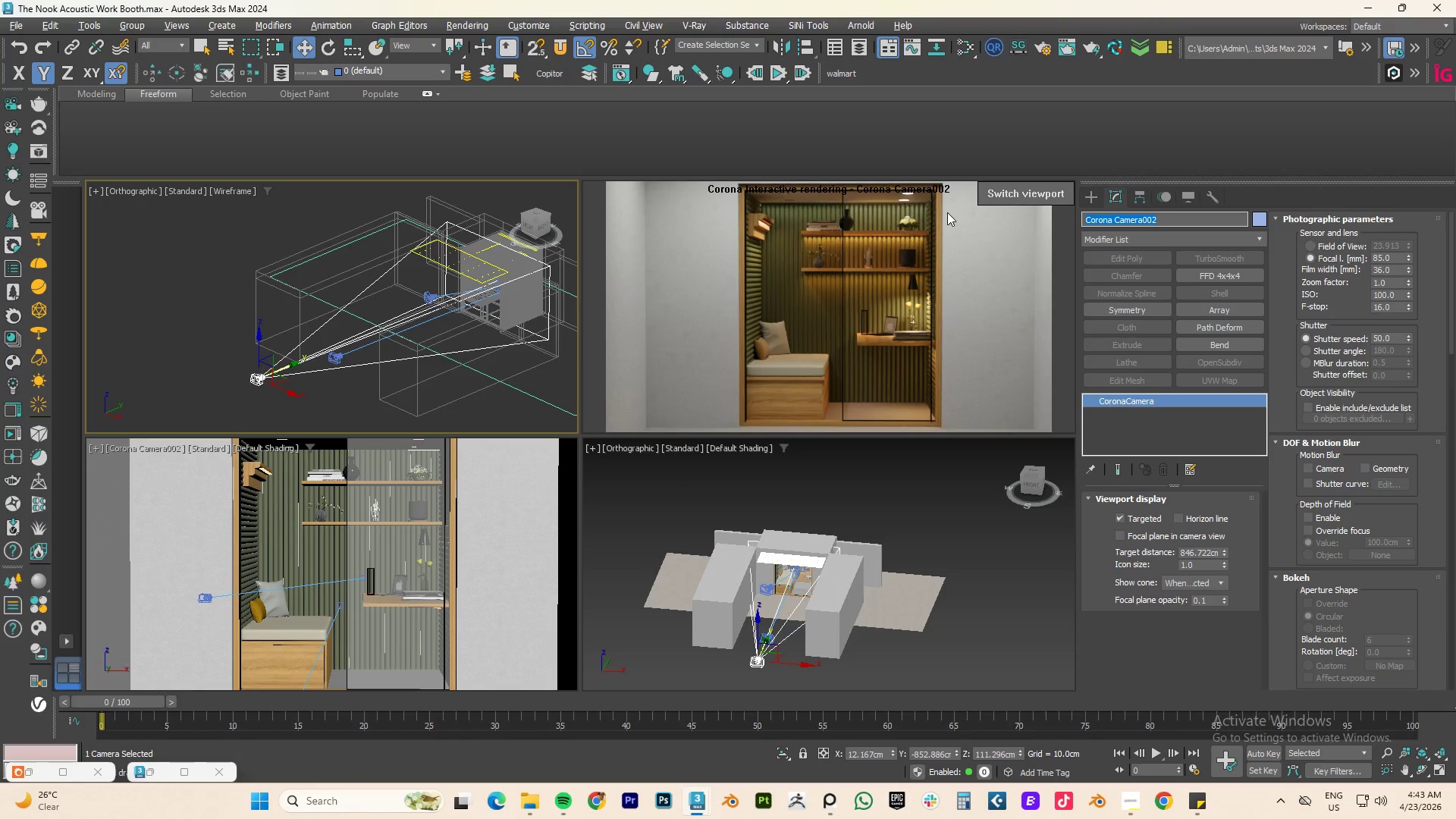 
key(Control+V)
 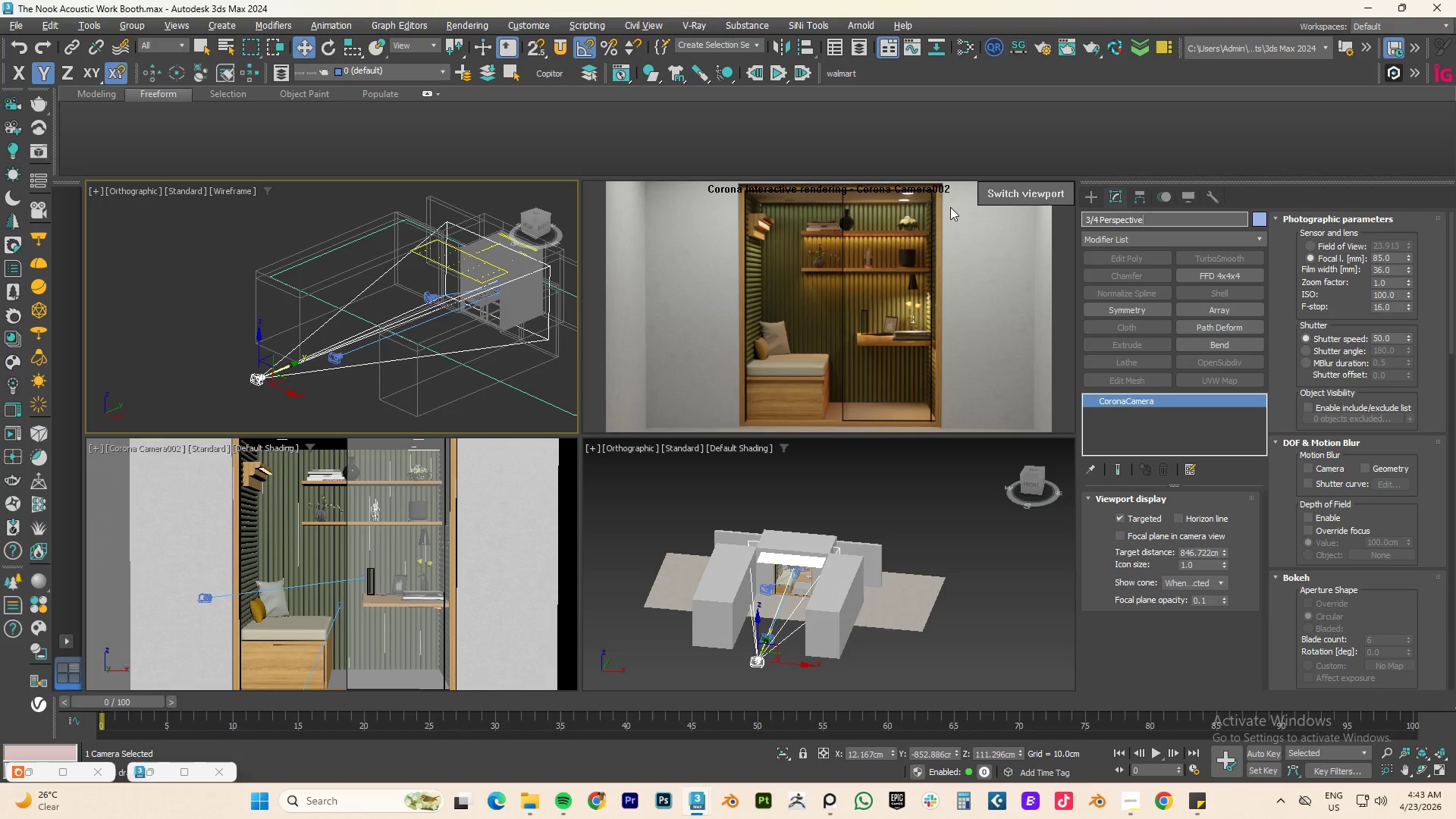 
key(NumpadEnter)
 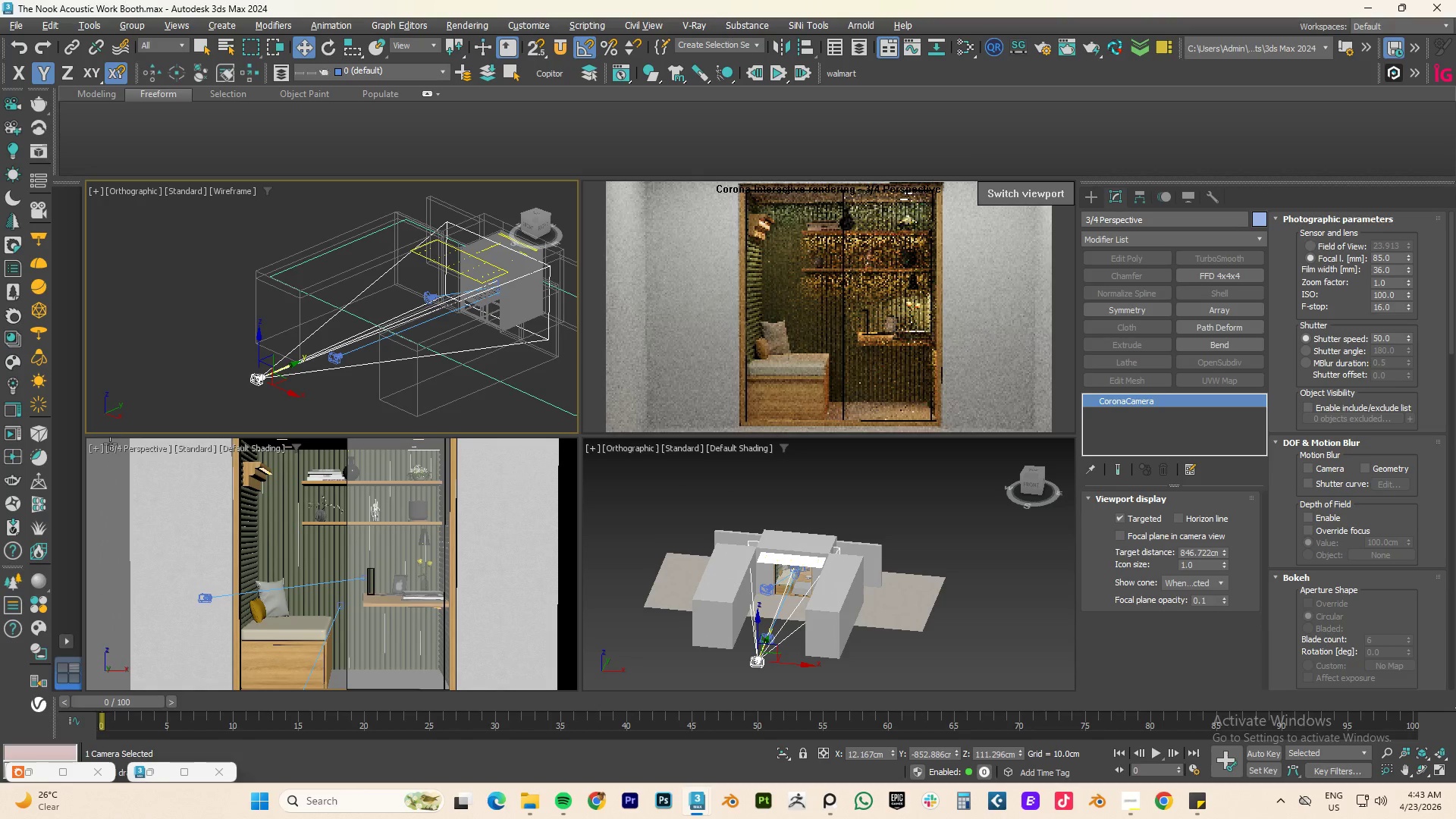 
left_click([132, 453])
 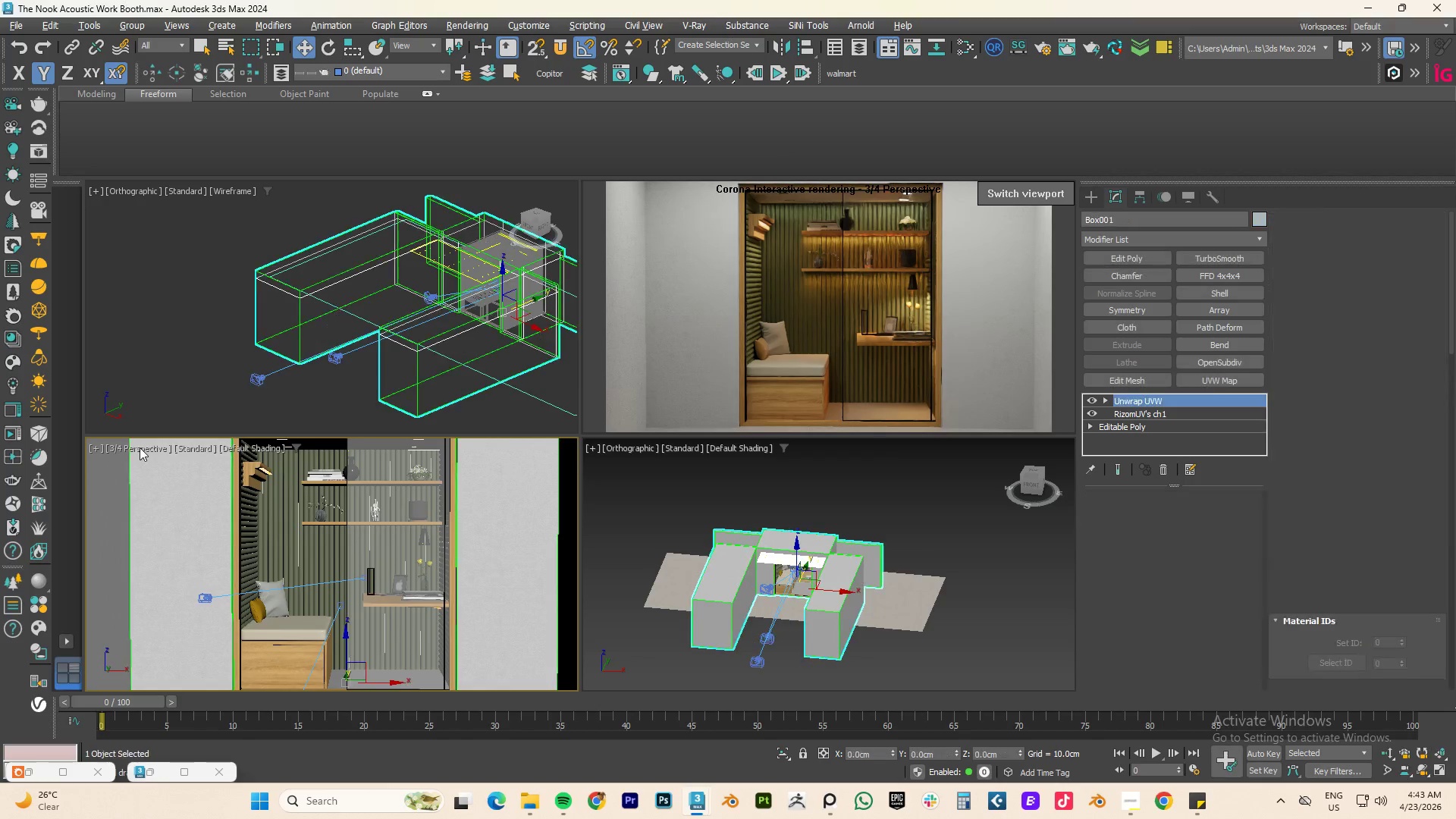 
left_click([140, 447])
 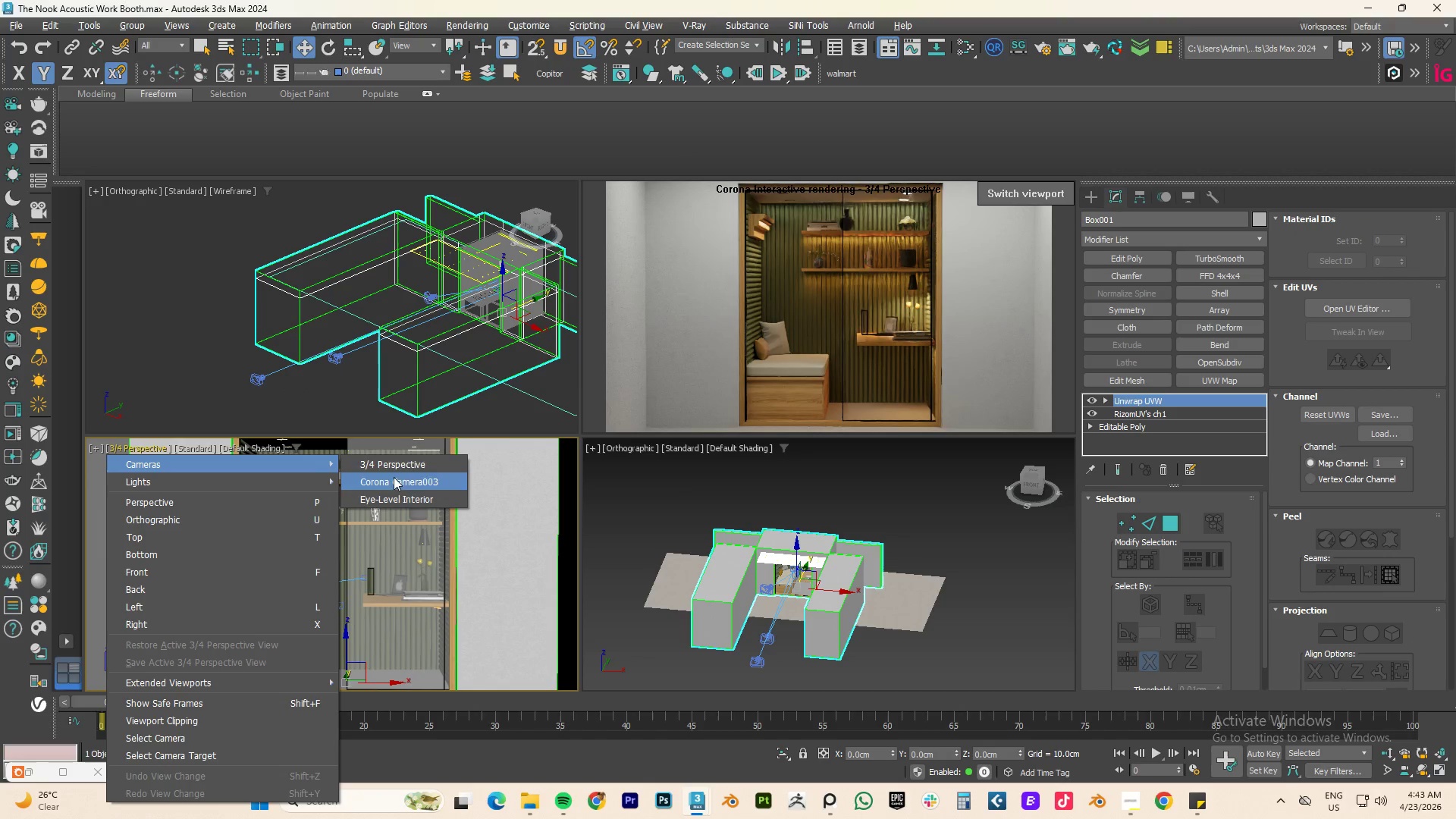 
left_click([390, 479])
 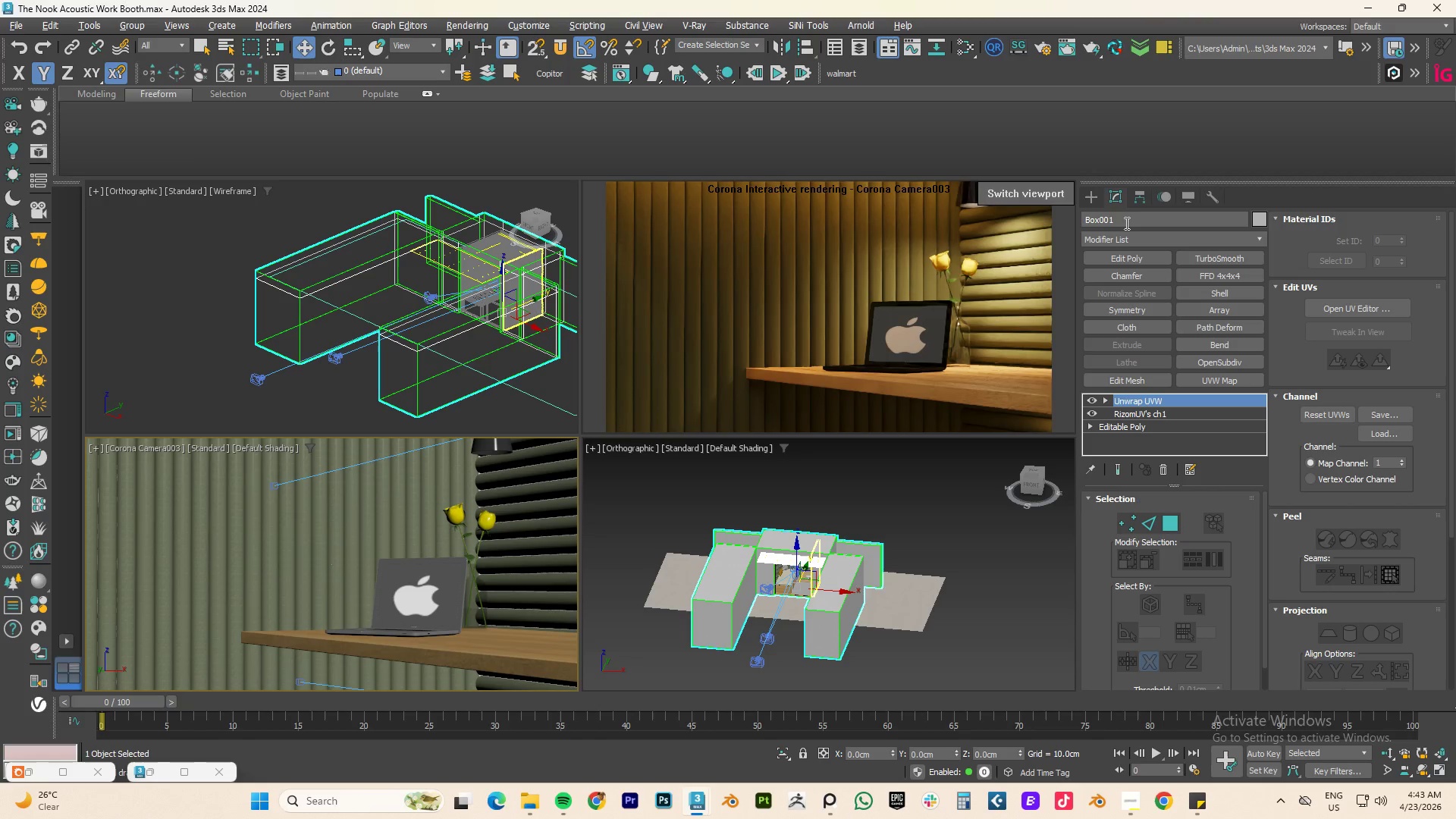 
key(Alt+AltLeft)
 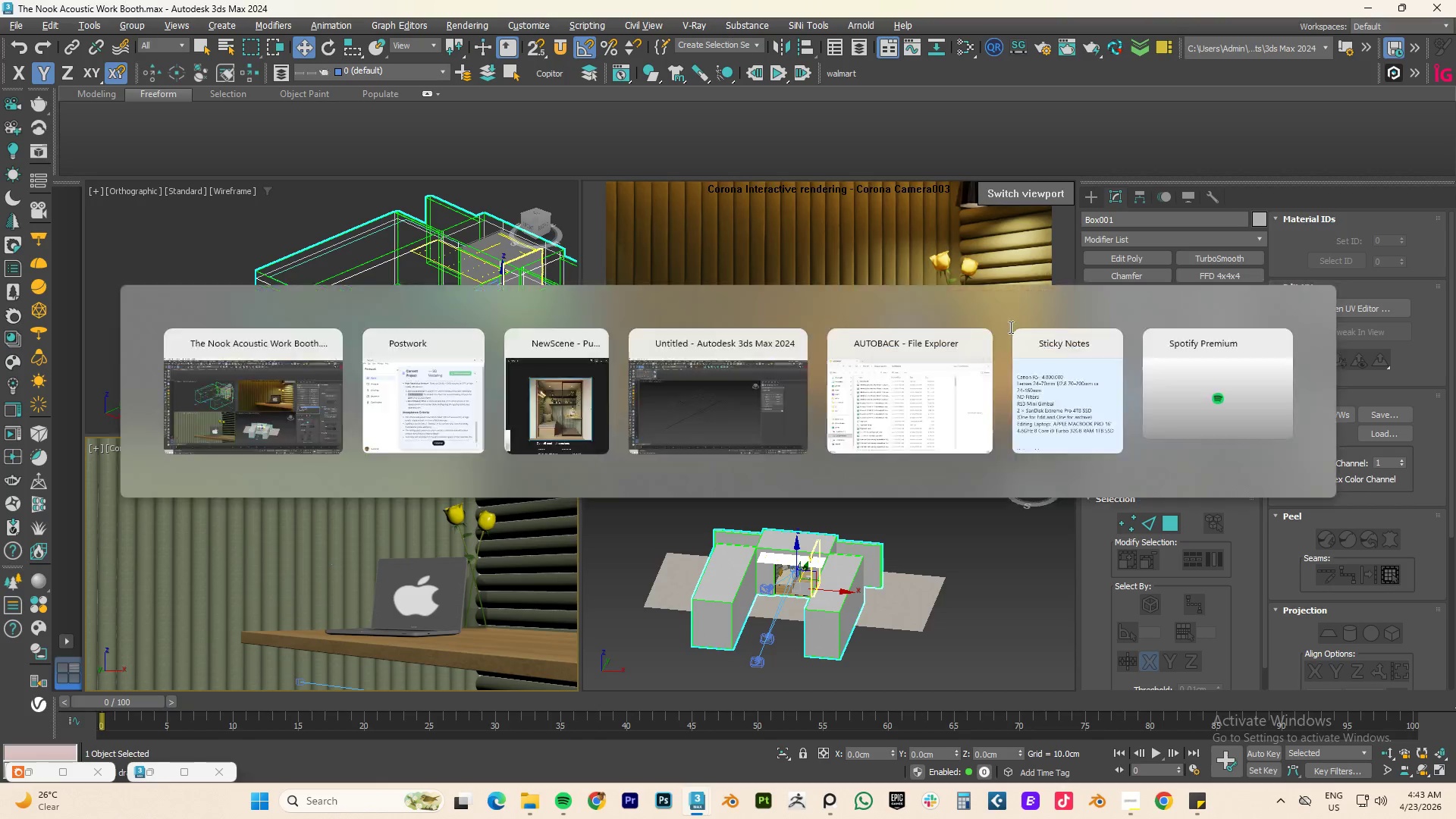 
key(Alt+Tab)